 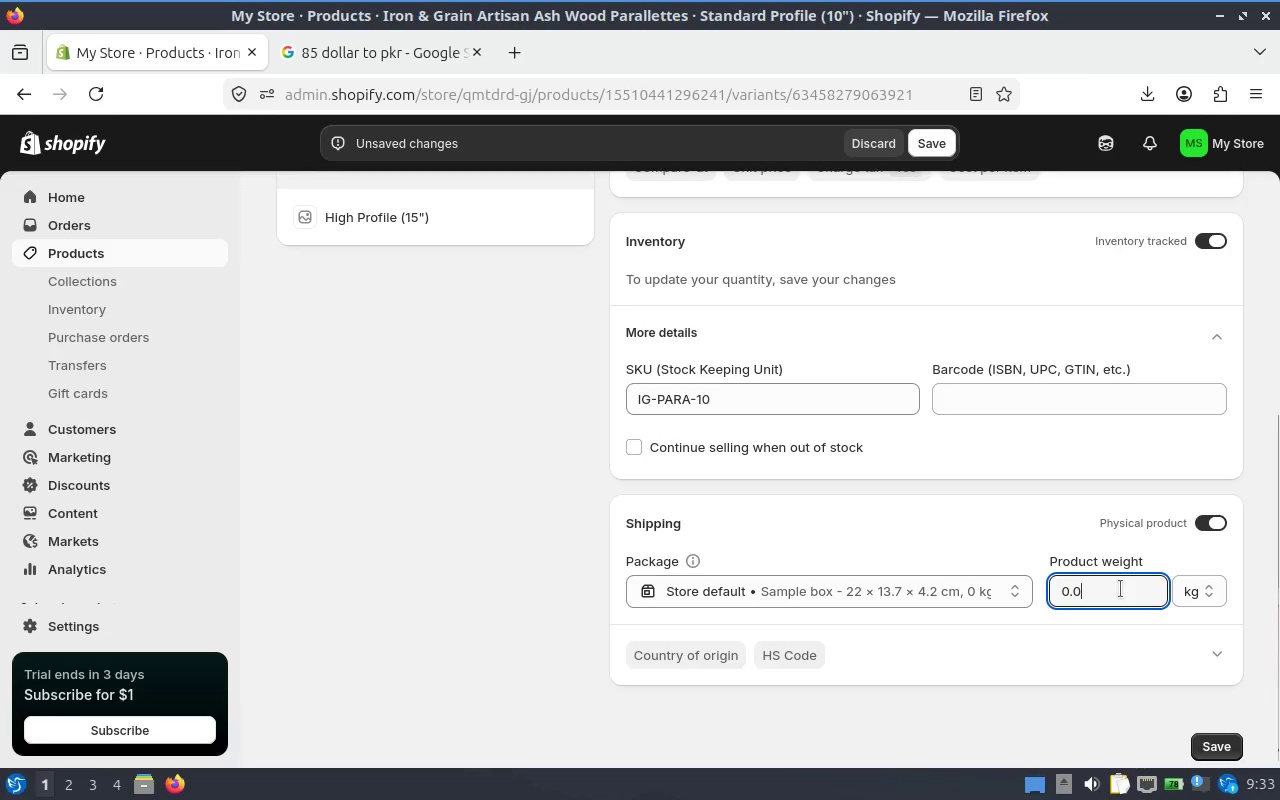 
key(Backspace)
 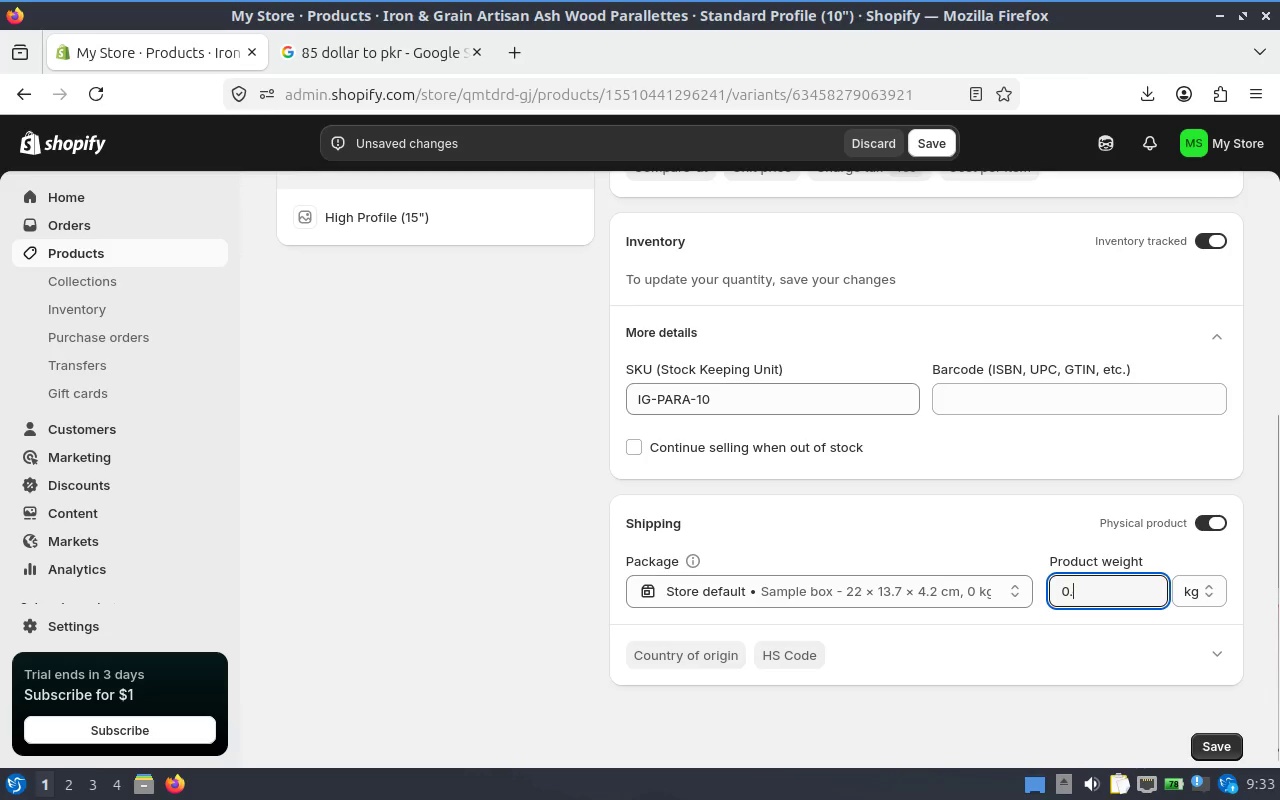 
key(Backspace)
 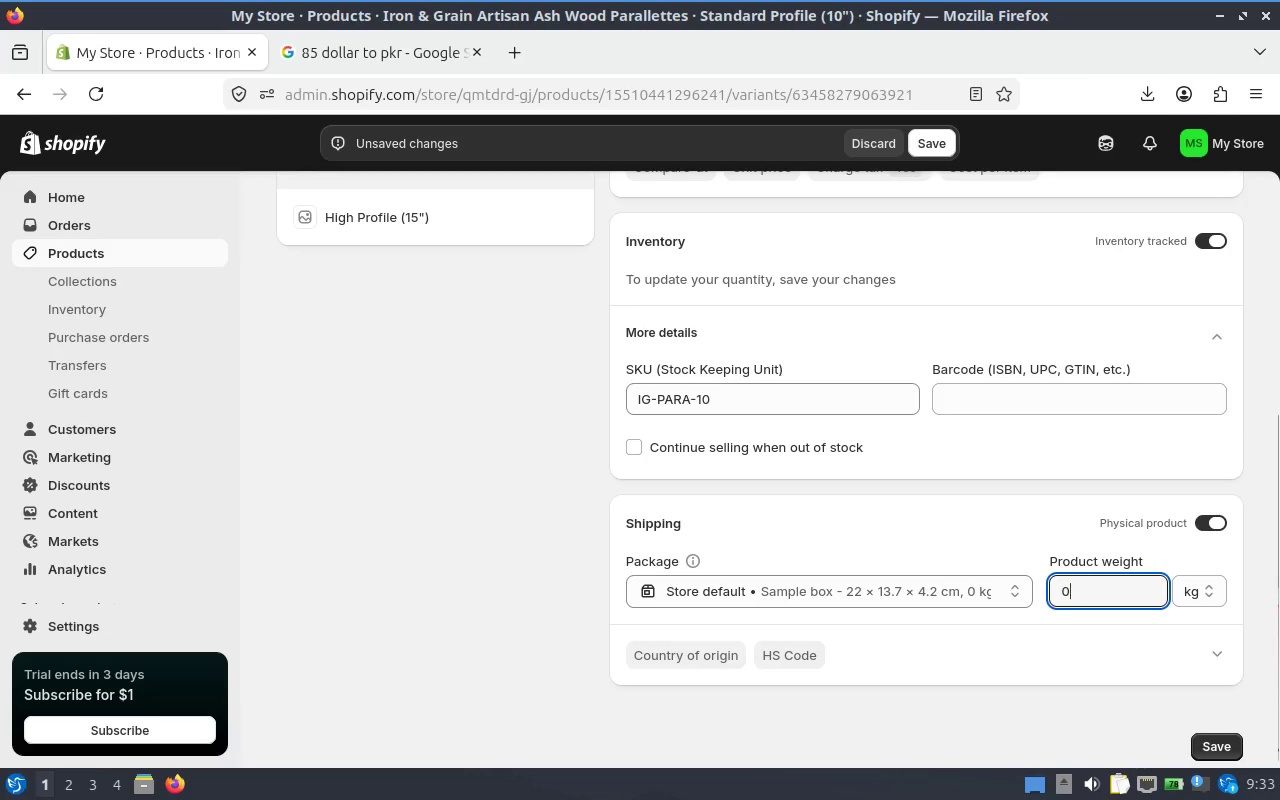 
key(Backspace)
 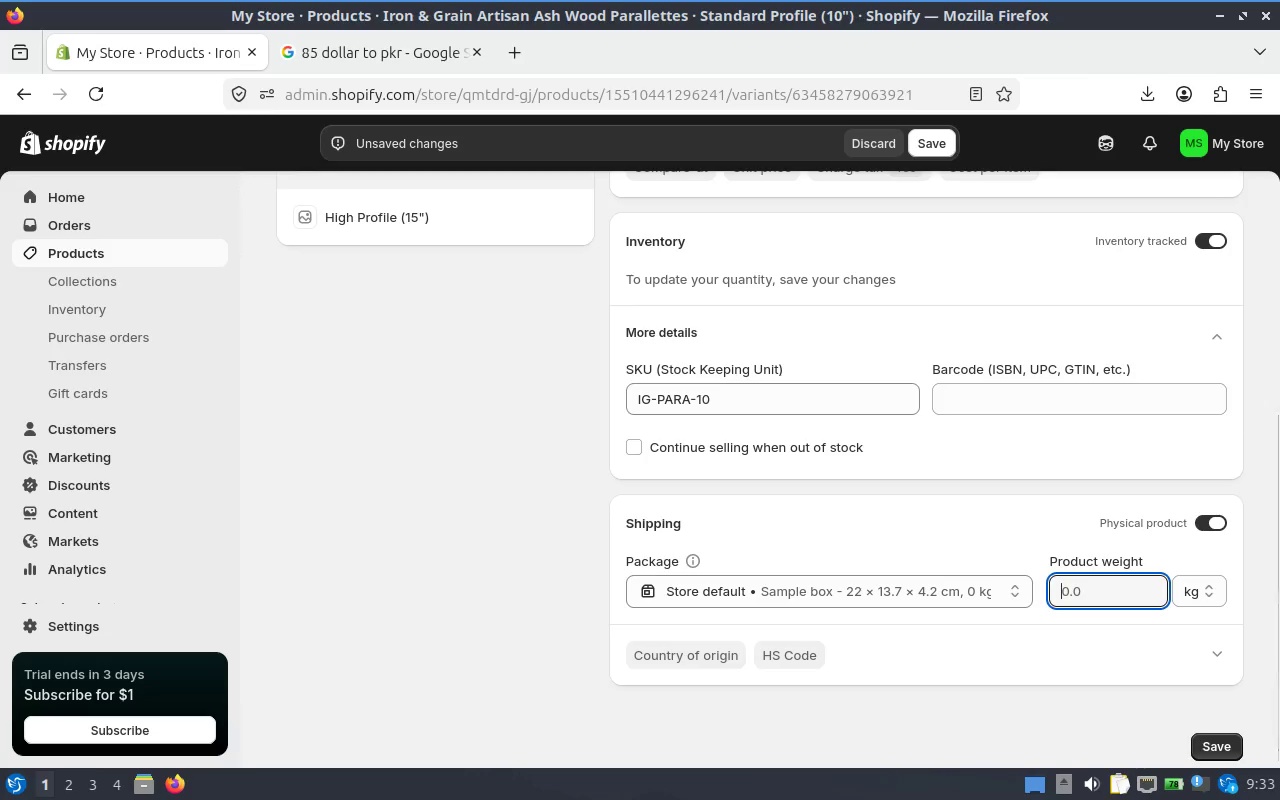 
key(Backspace)
 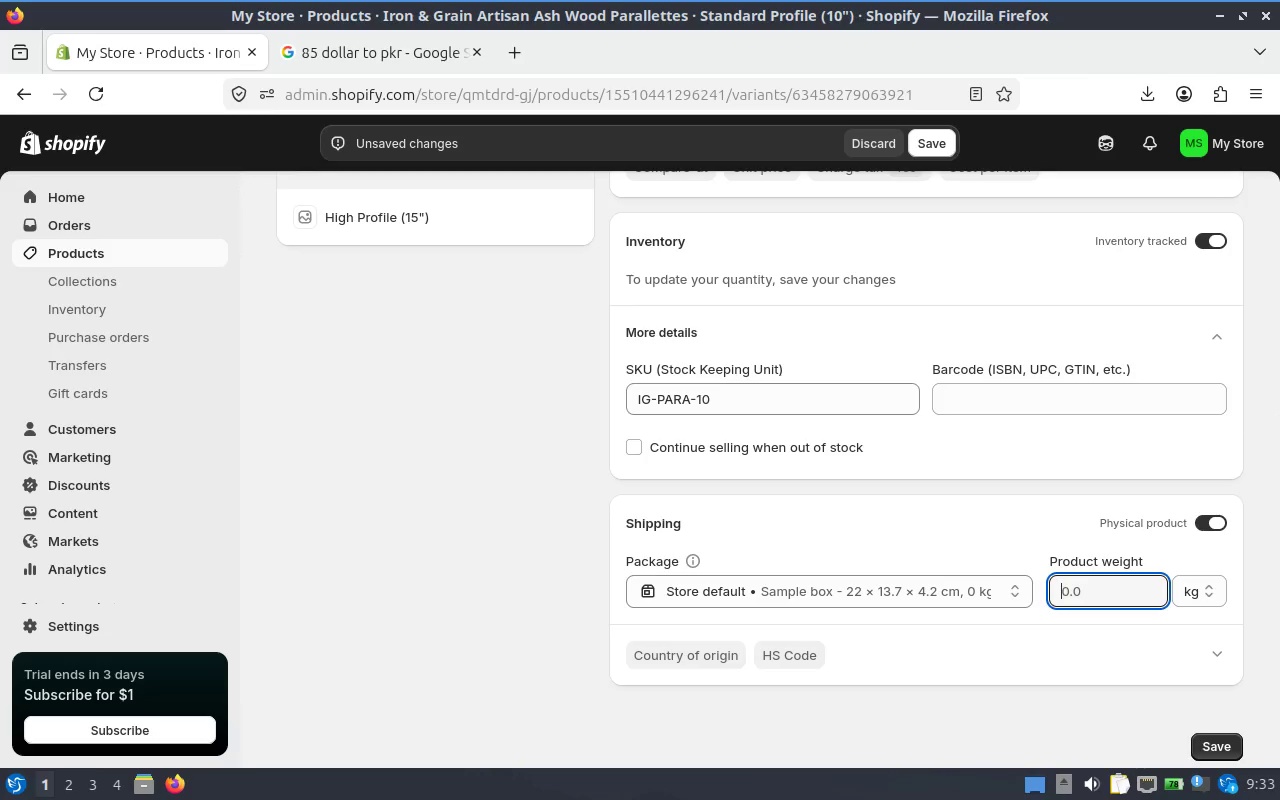 
key(6)
 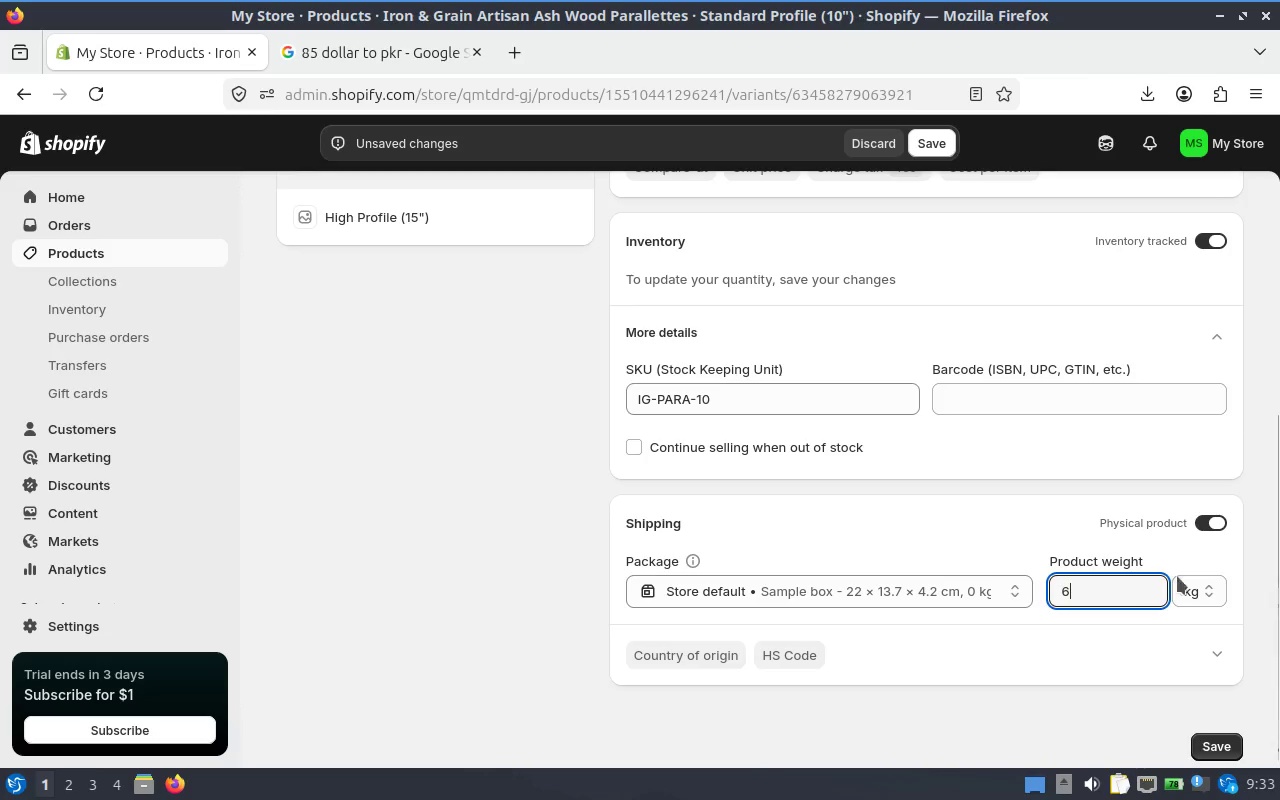 
left_click([1199, 578])
 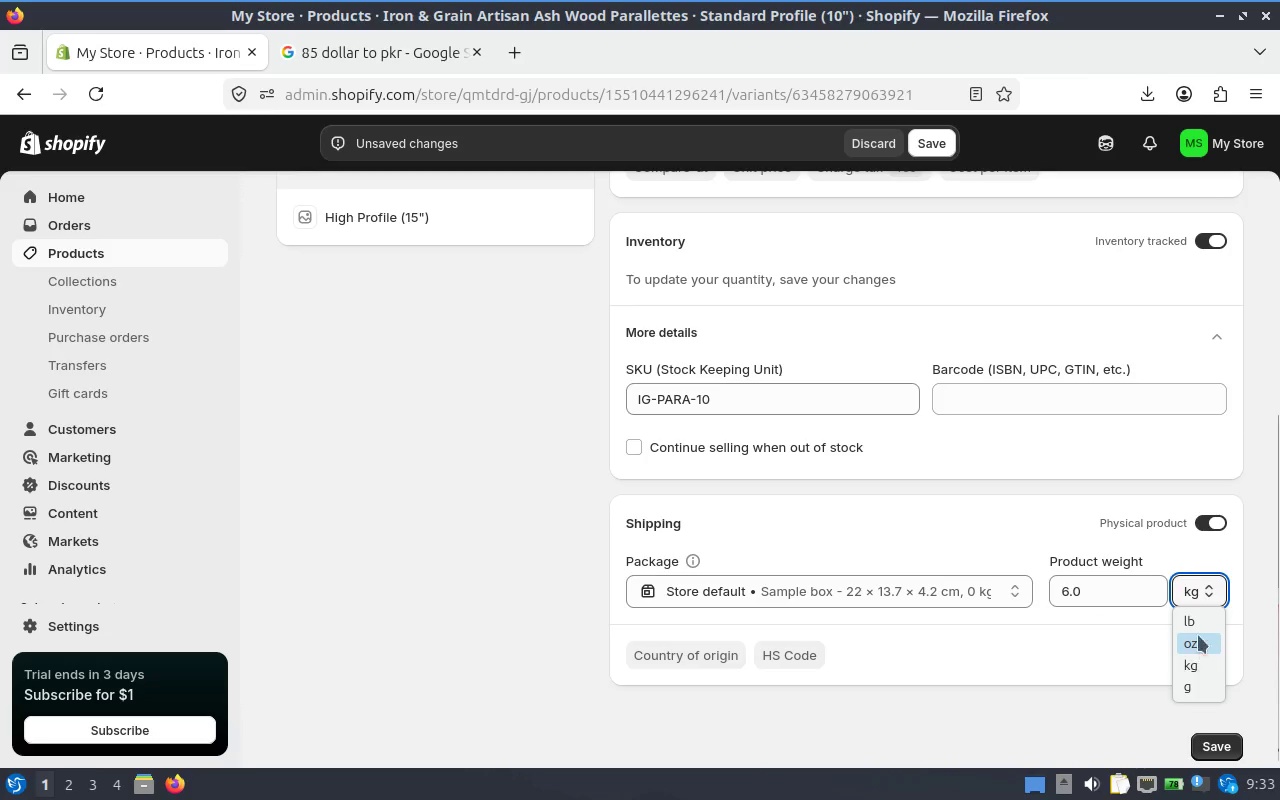 
left_click([1197, 622])
 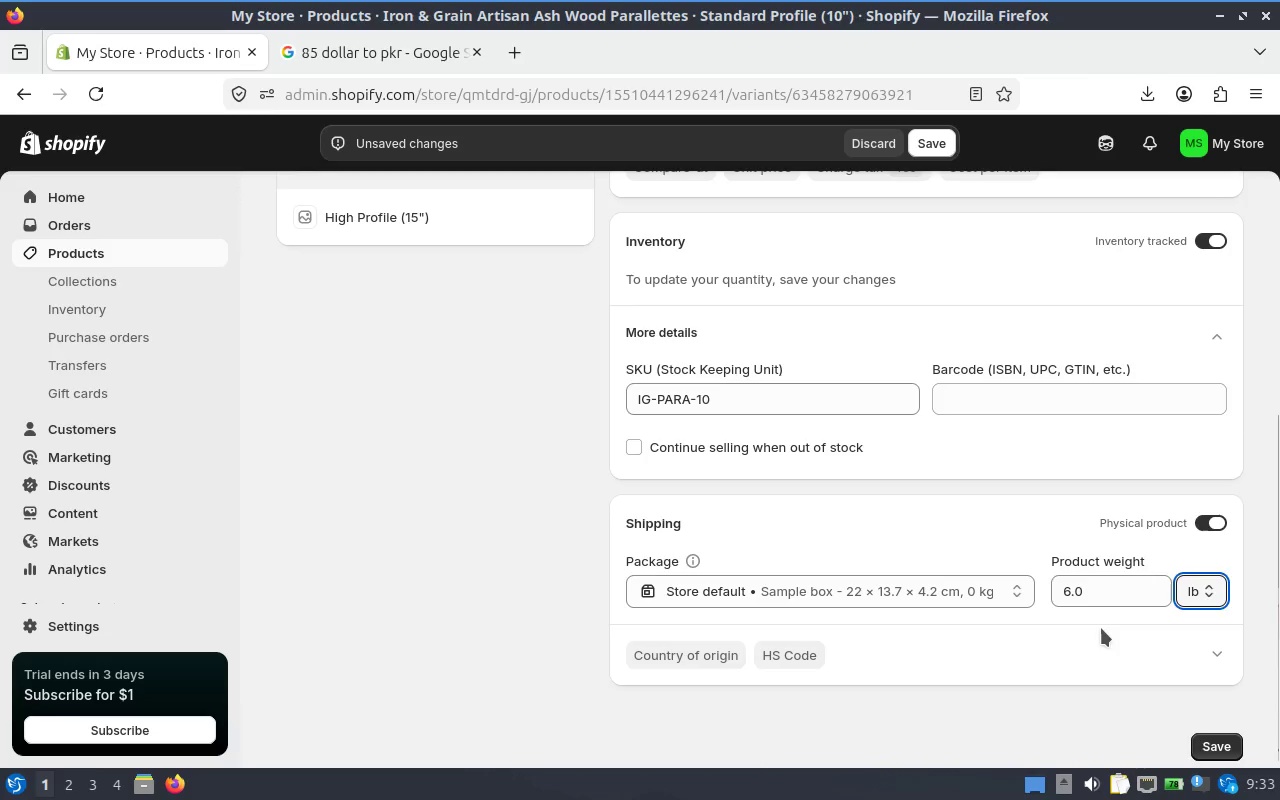 
left_click([1101, 628])
 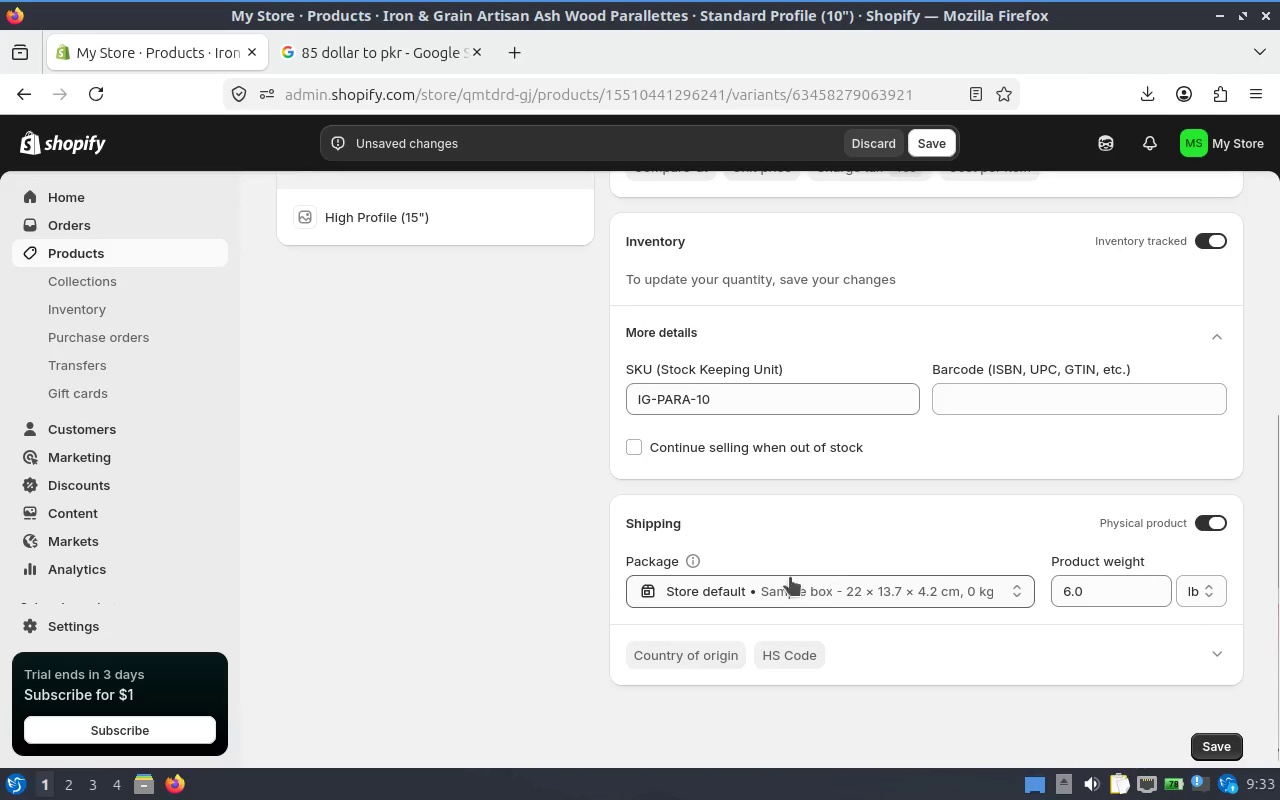 
scroll: coordinate [904, 543], scroll_direction: down, amount: 1.0
 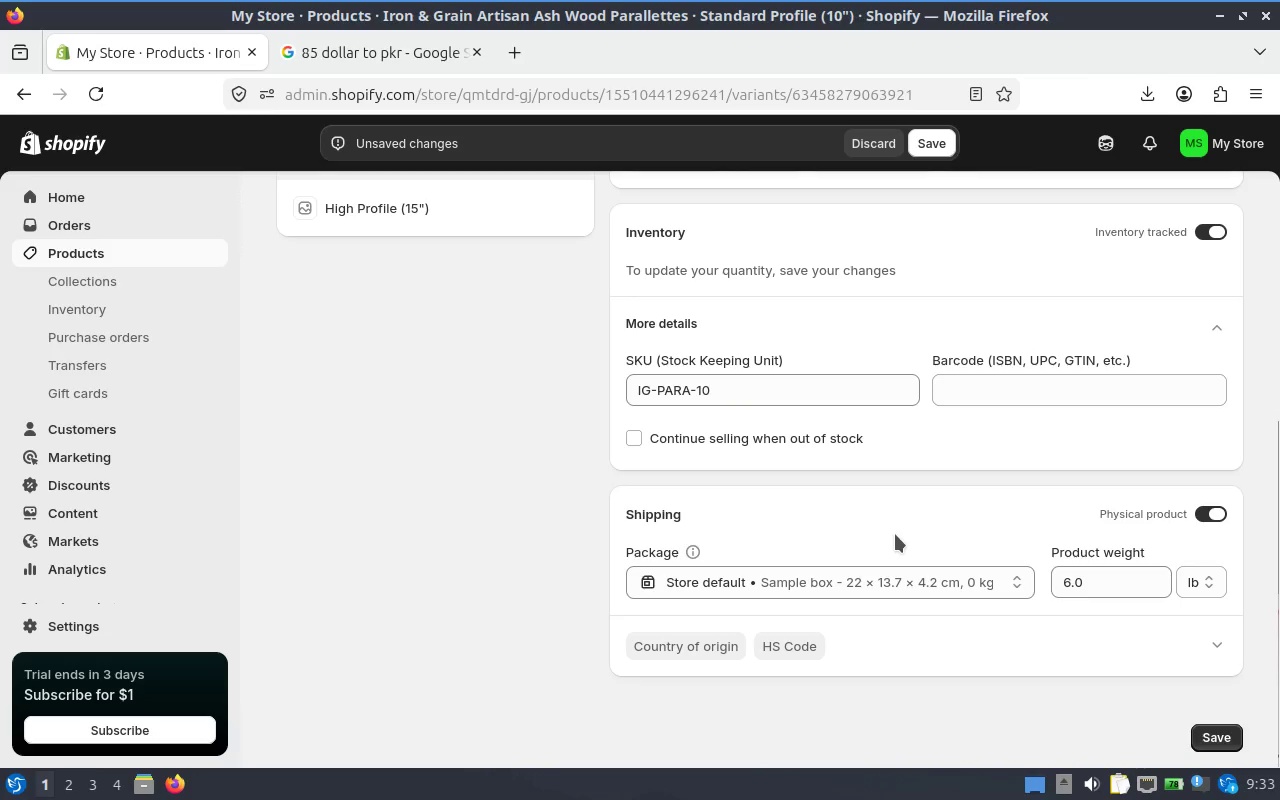 
scroll: coordinate [919, 470], scroll_direction: up, amount: 2.0
 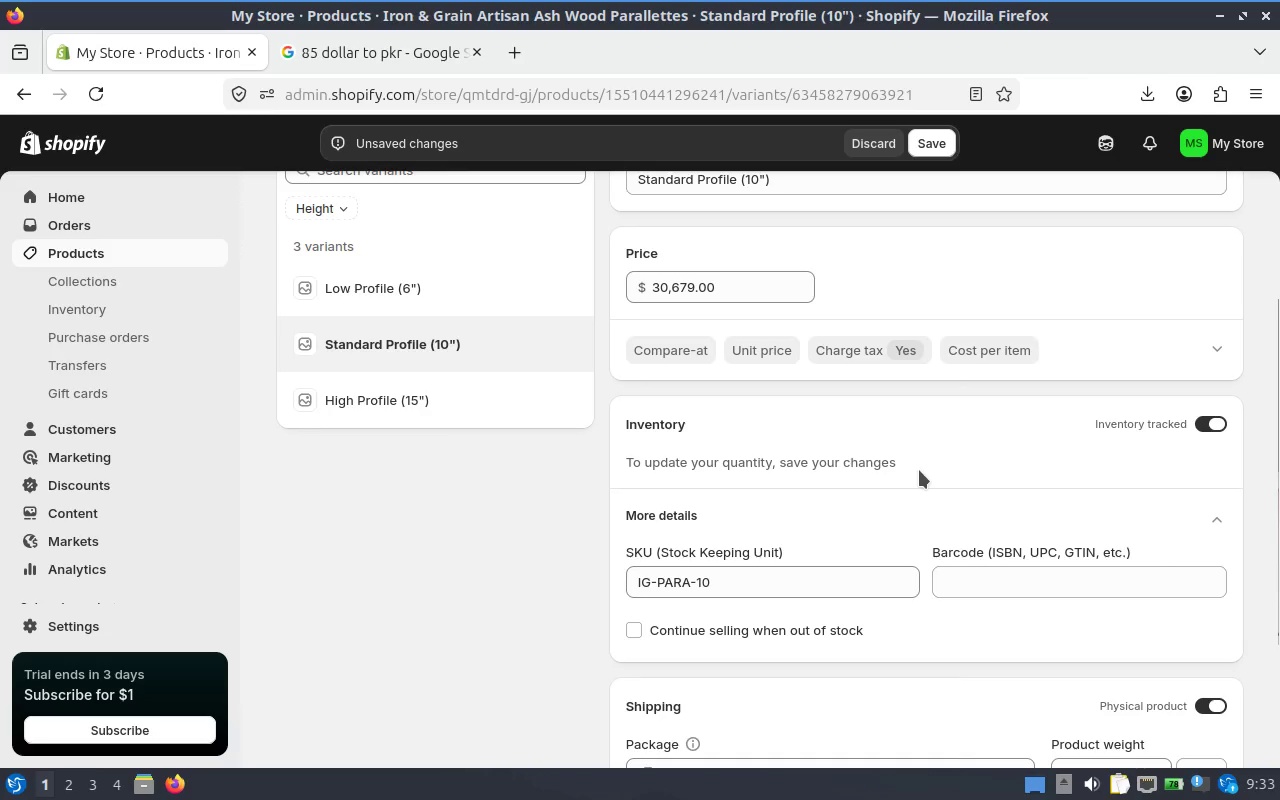 
scroll: coordinate [919, 473], scroll_direction: down, amount: 5.0
 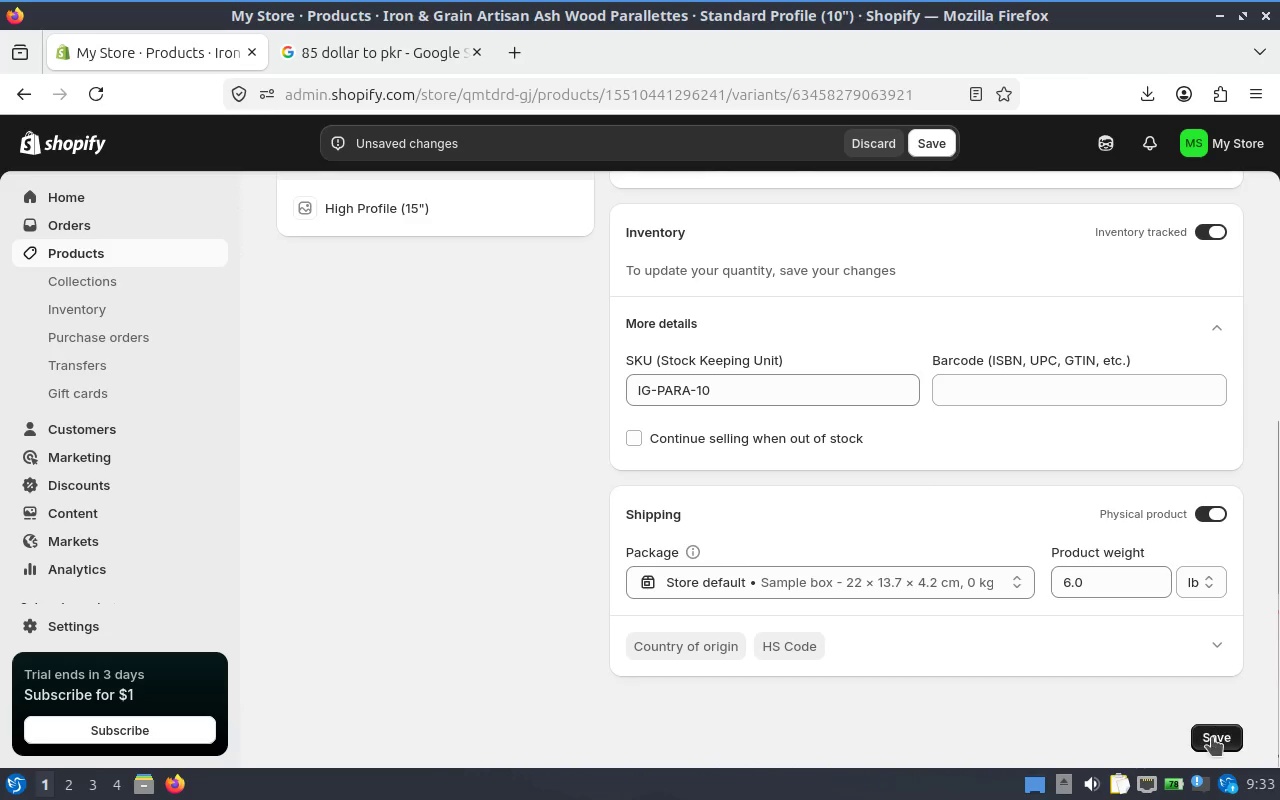 
left_click([1212, 737])
 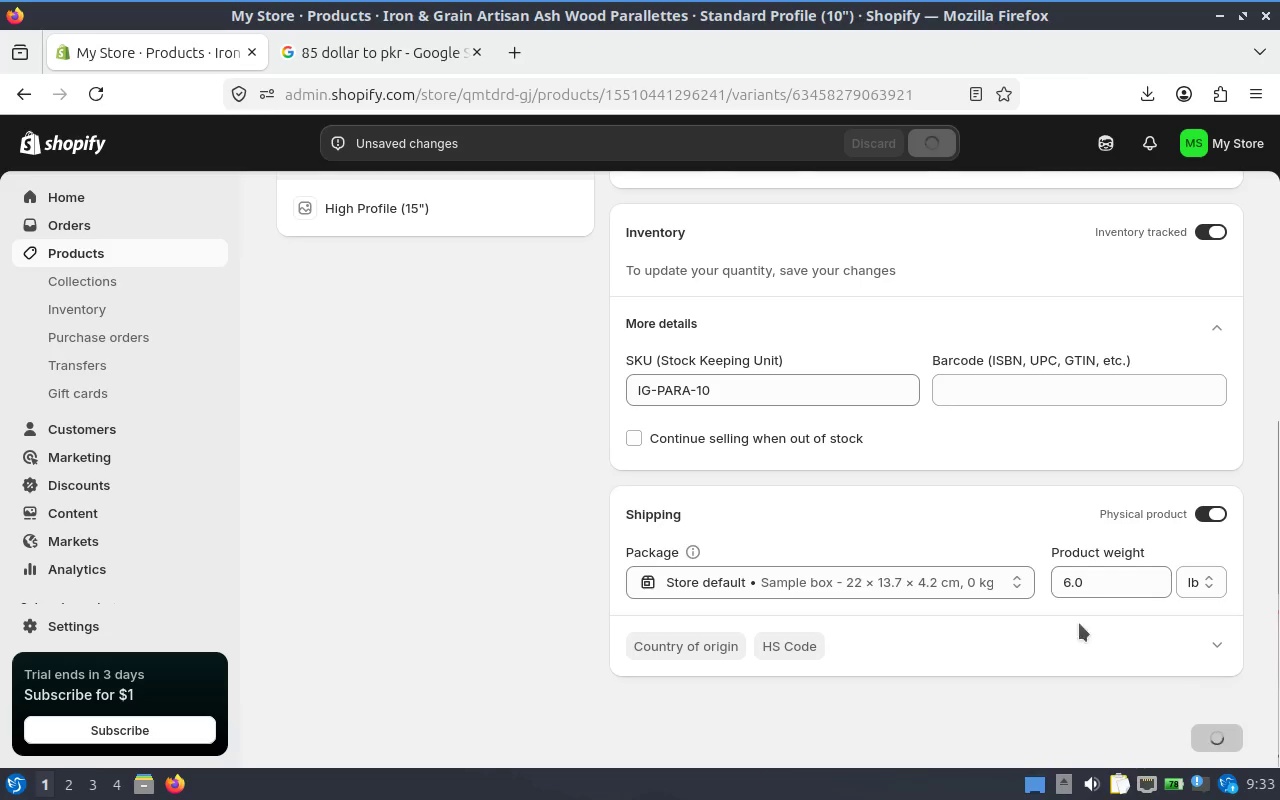 
scroll: coordinate [531, 422], scroll_direction: up, amount: 2.0
 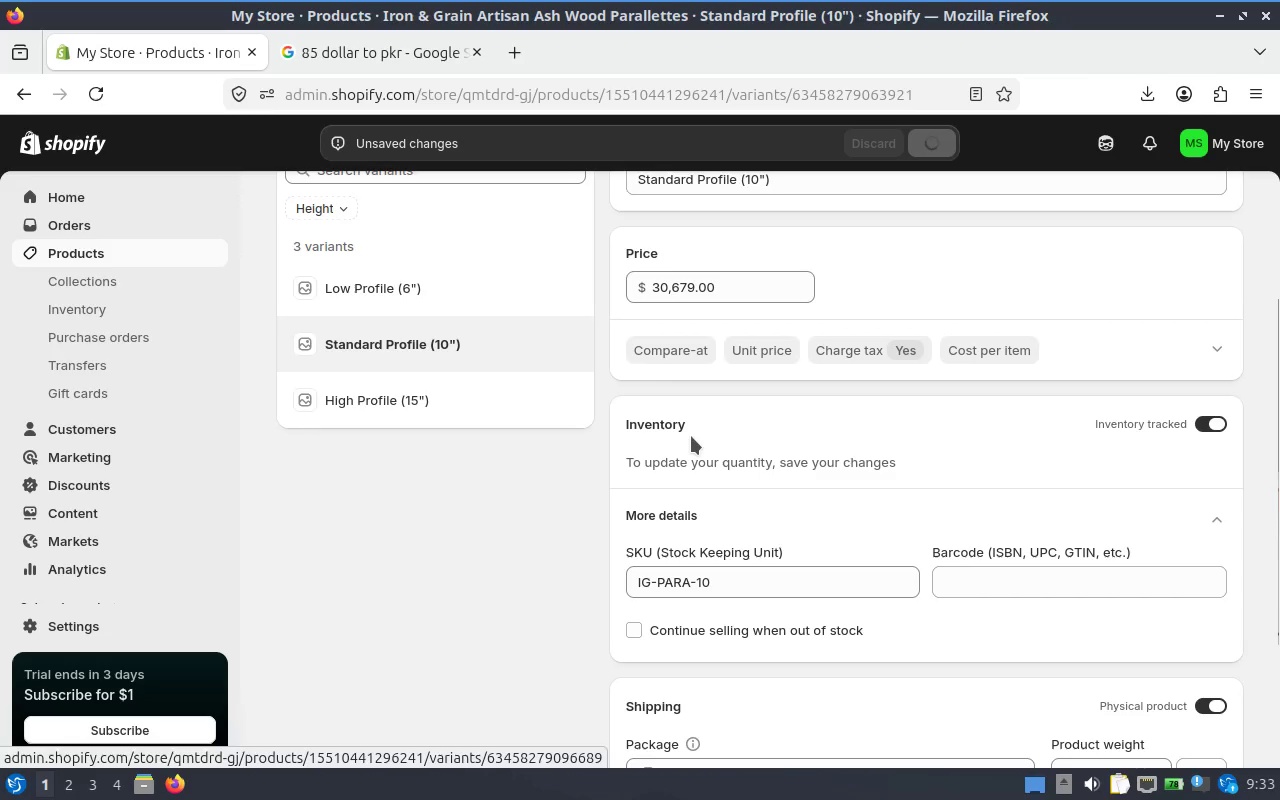 
scroll: coordinate [689, 436], scroll_direction: down, amount: 2.0
 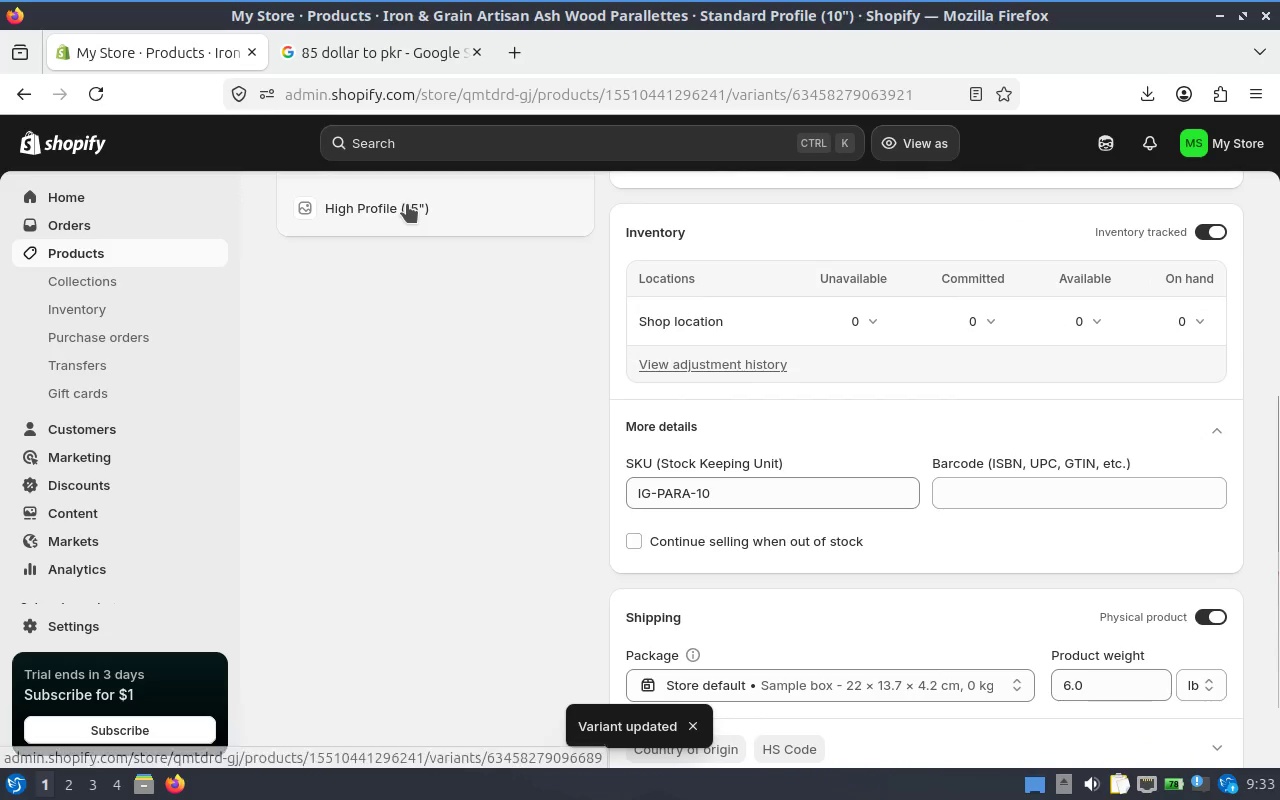 
left_click([407, 204])
 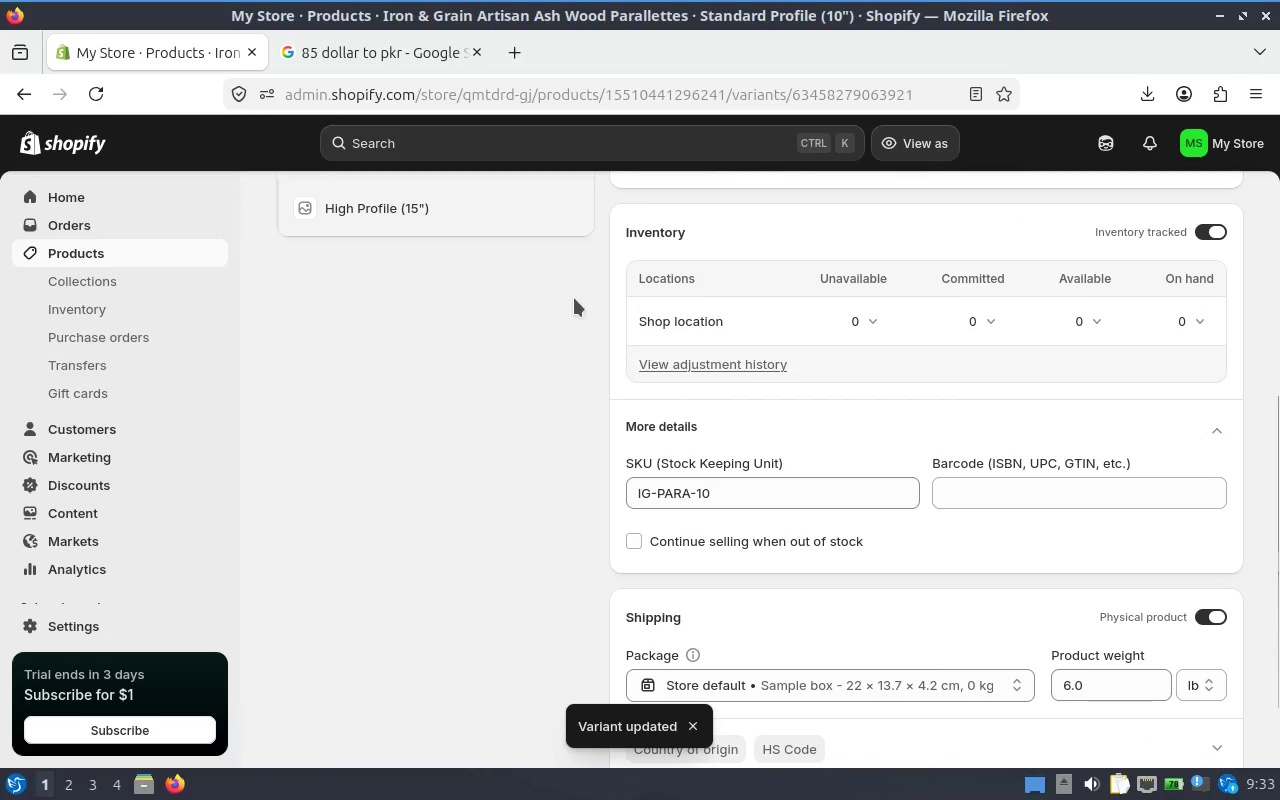 
key(Alt+Tab)